 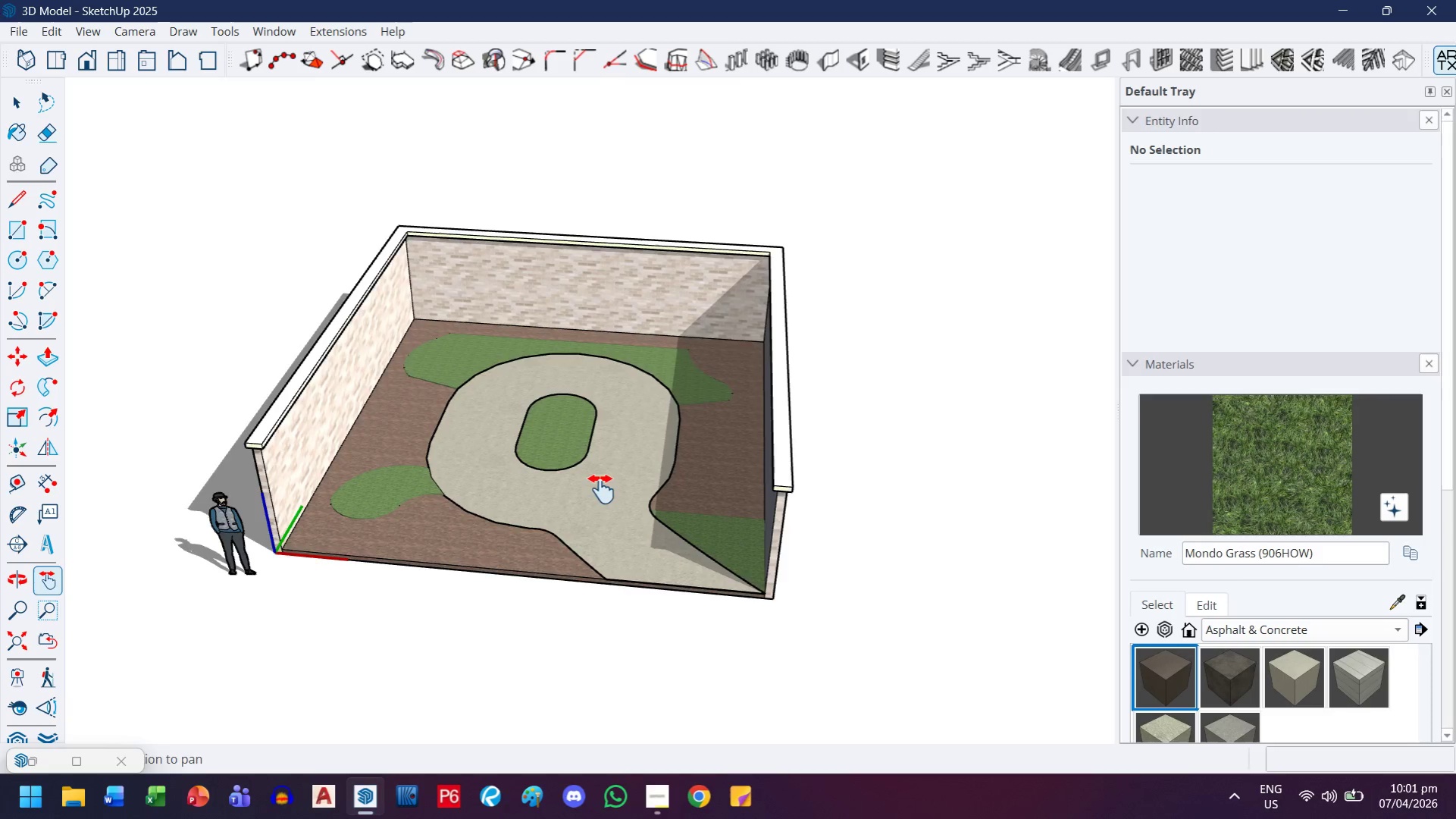 
left_click_drag(start_coordinate=[600, 482], to_coordinate=[603, 582])
 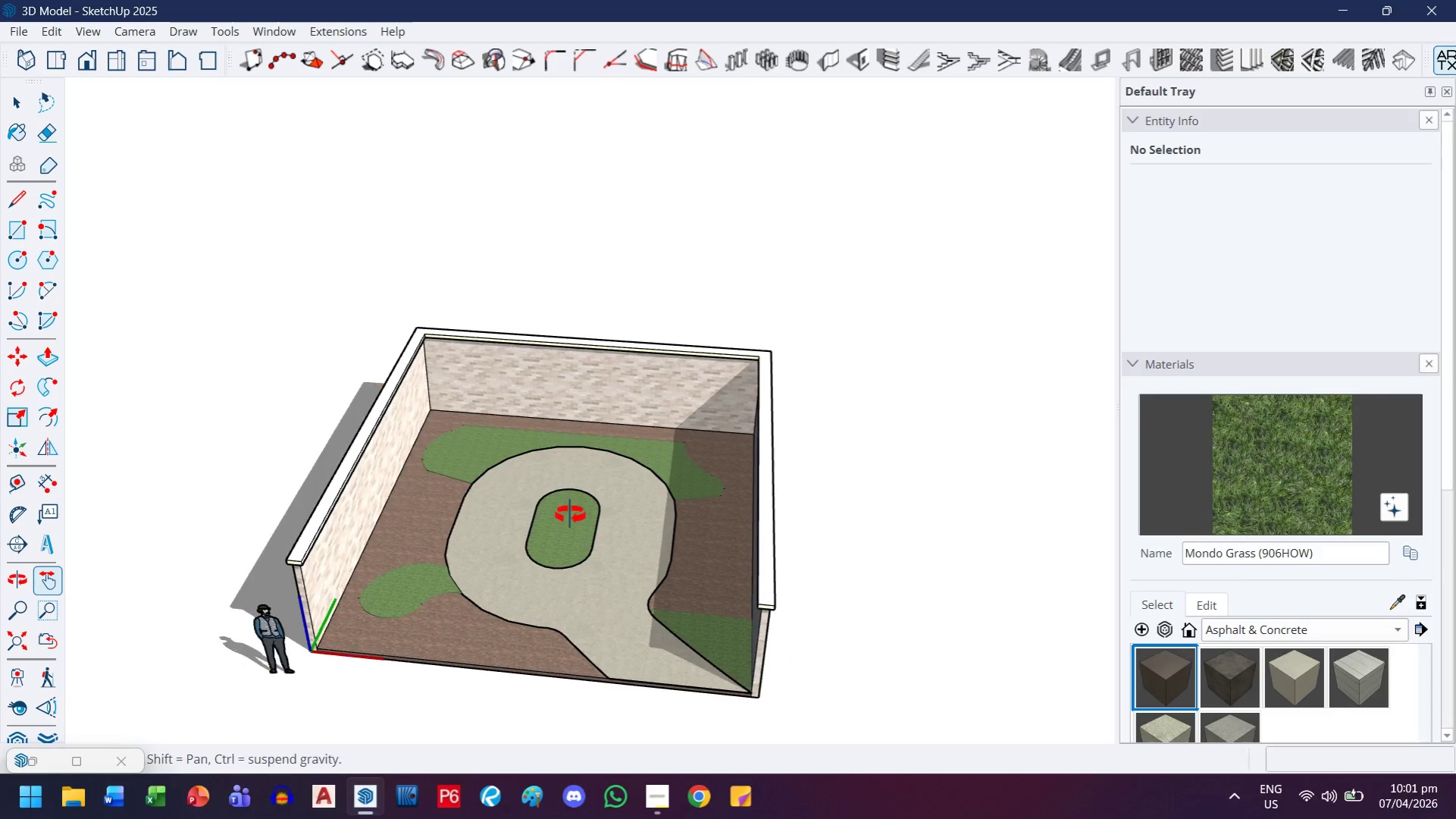 
scroll: coordinate [604, 560], scroll_direction: down, amount: 1.0
 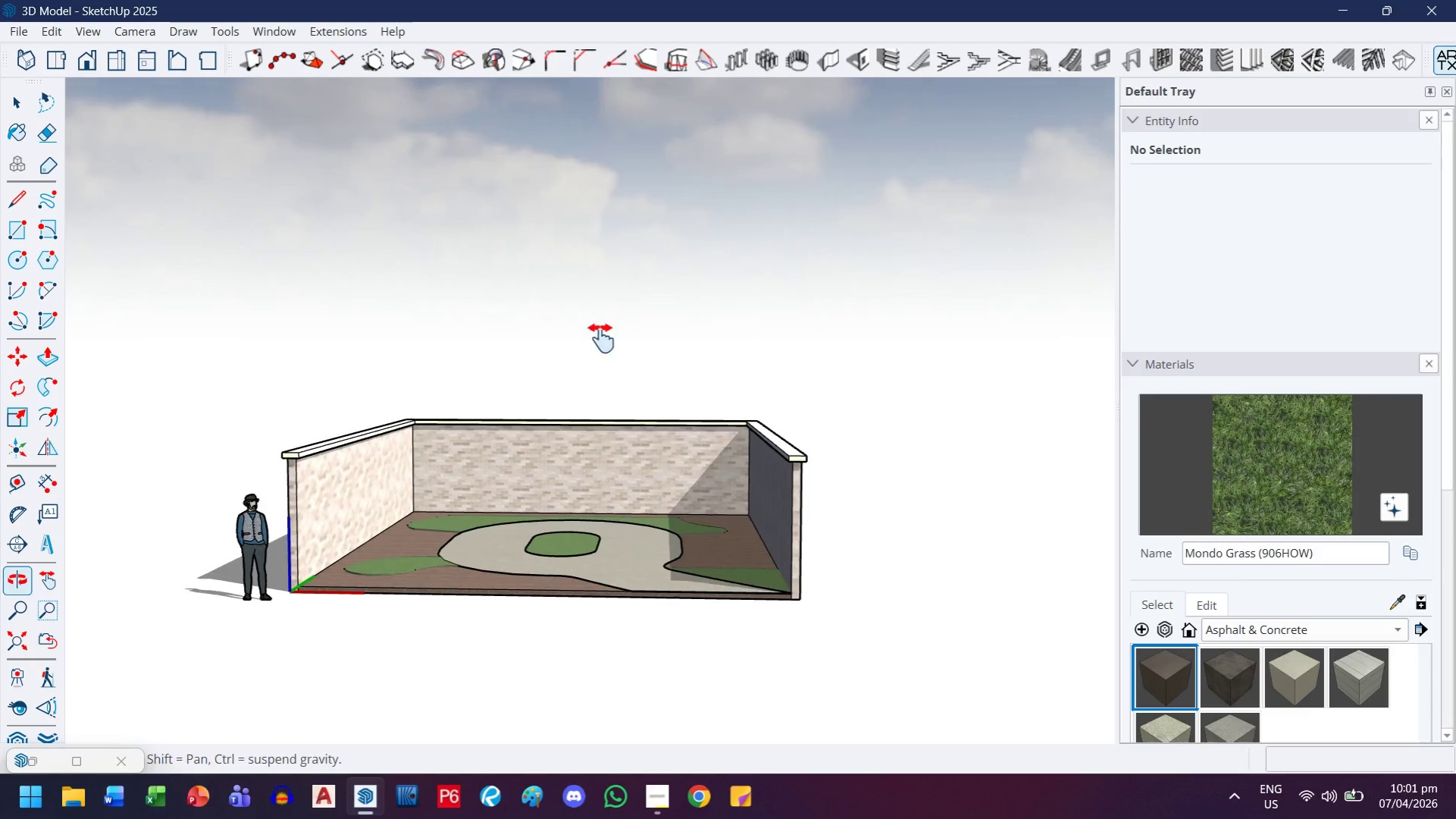 
scroll: coordinate [536, 616], scroll_direction: up, amount: 7.0
 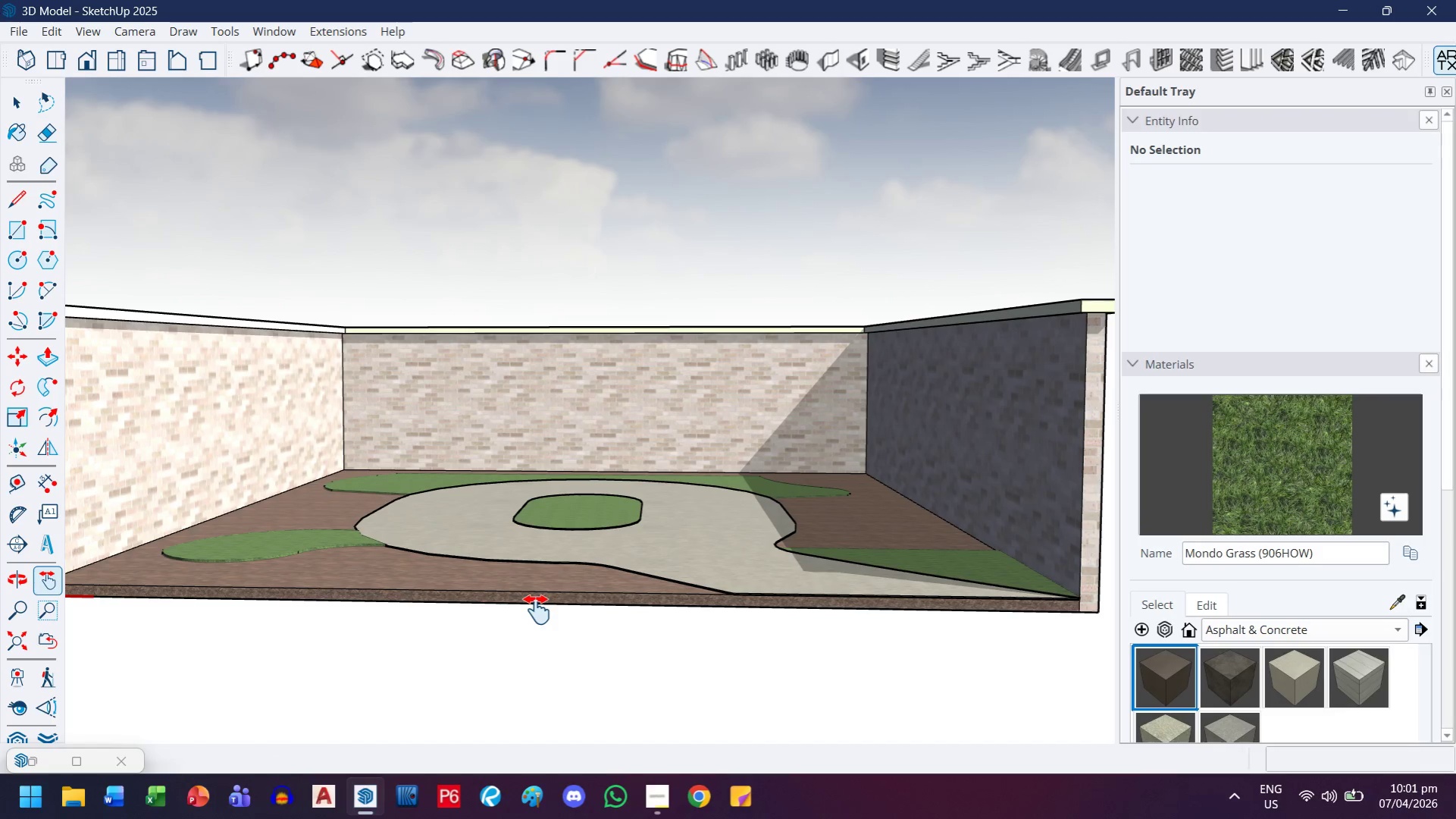 
scroll: coordinate [559, 576], scroll_direction: down, amount: 1.0
 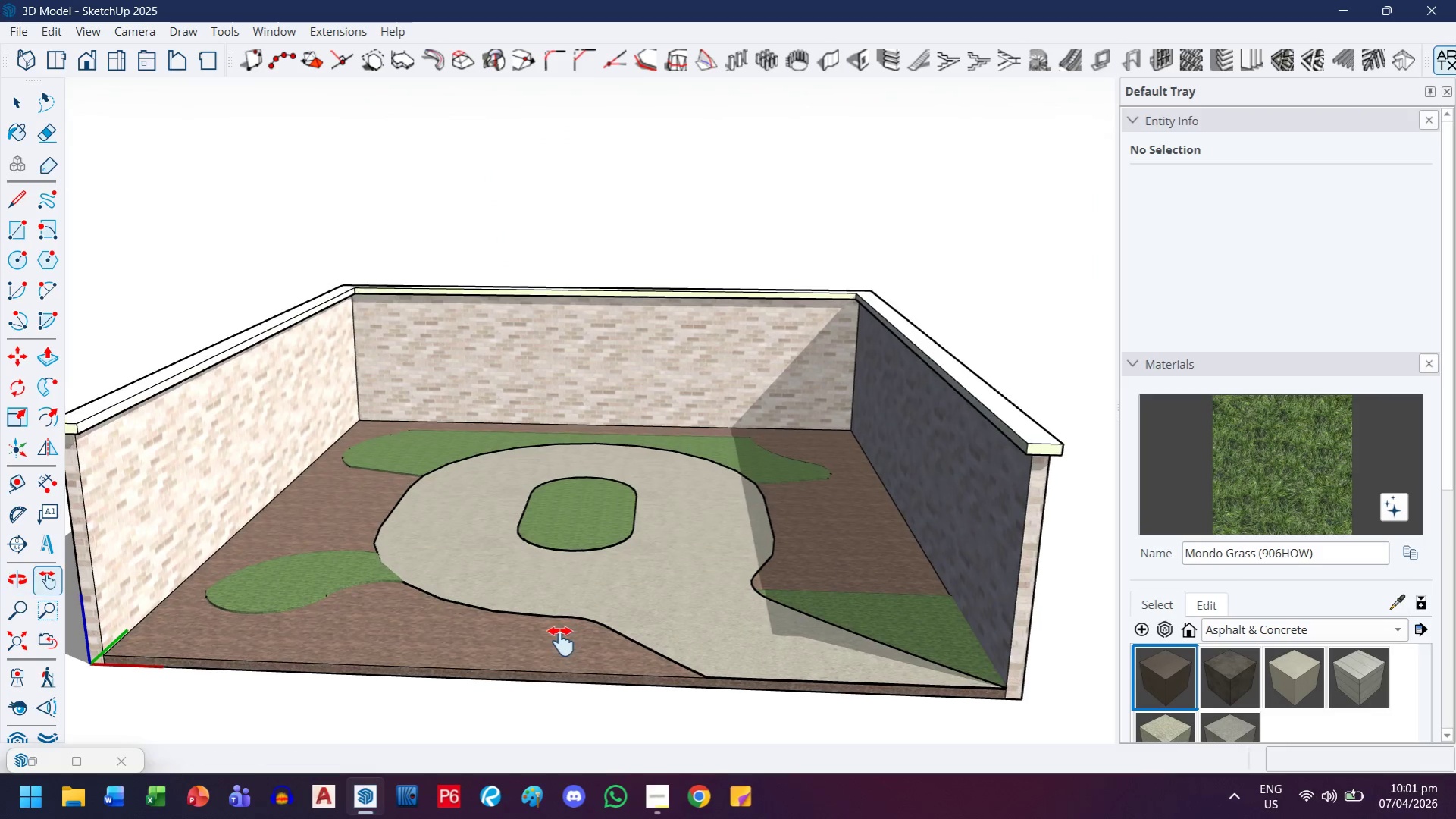 
left_click_drag(start_coordinate=[553, 633], to_coordinate=[537, 510])
 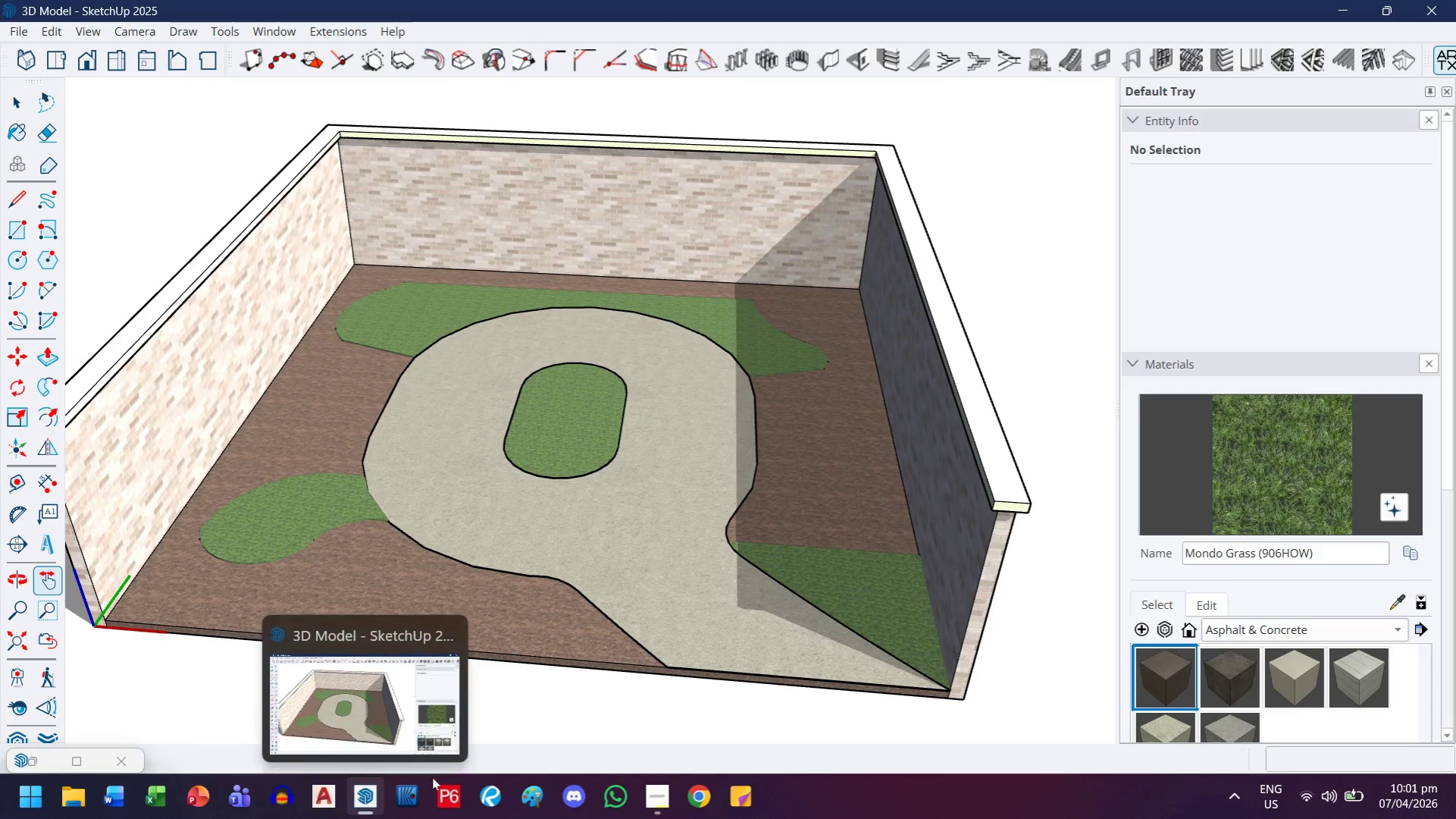 
left_click([665, 795])